 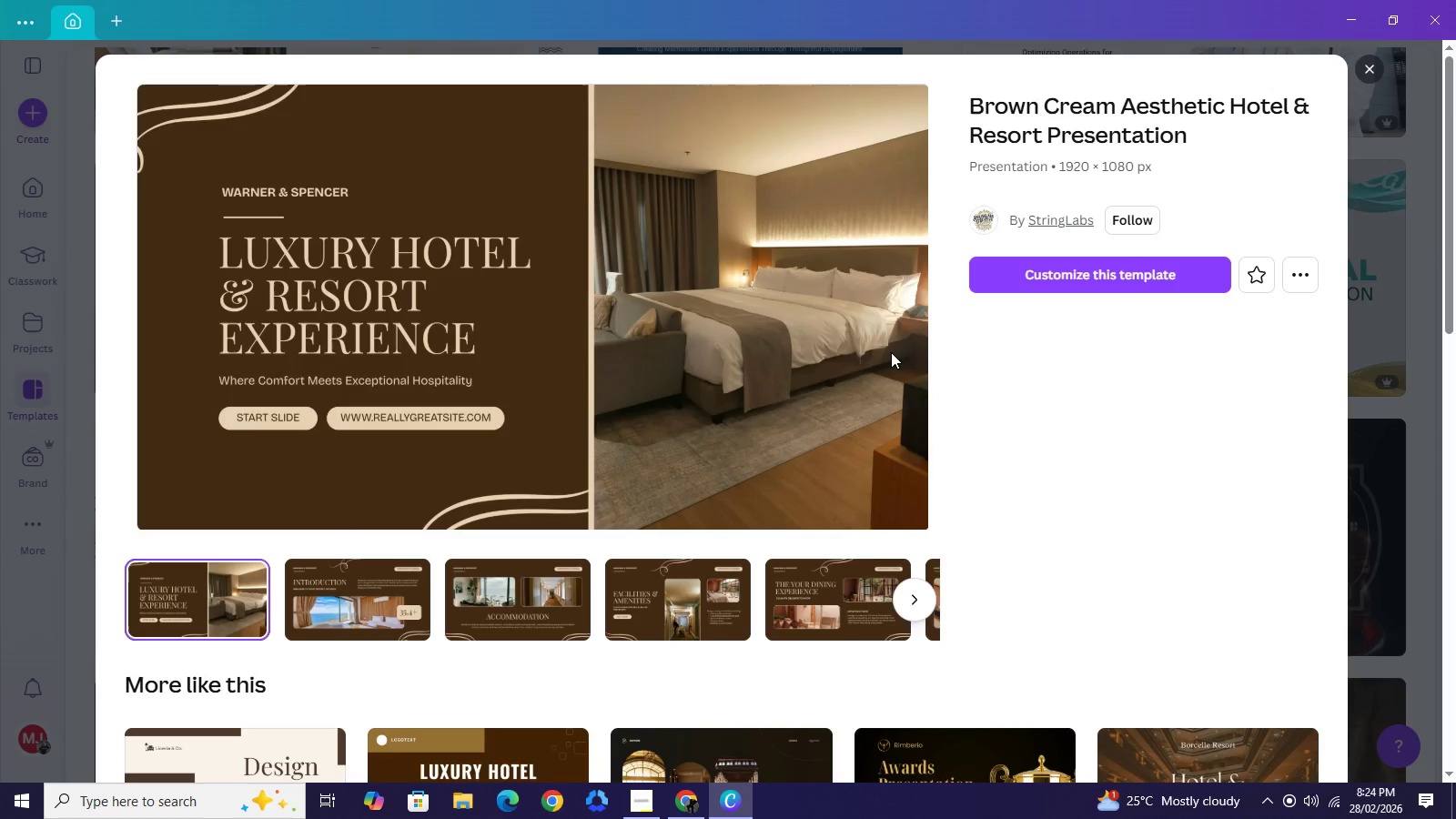 
left_click([1073, 273])
 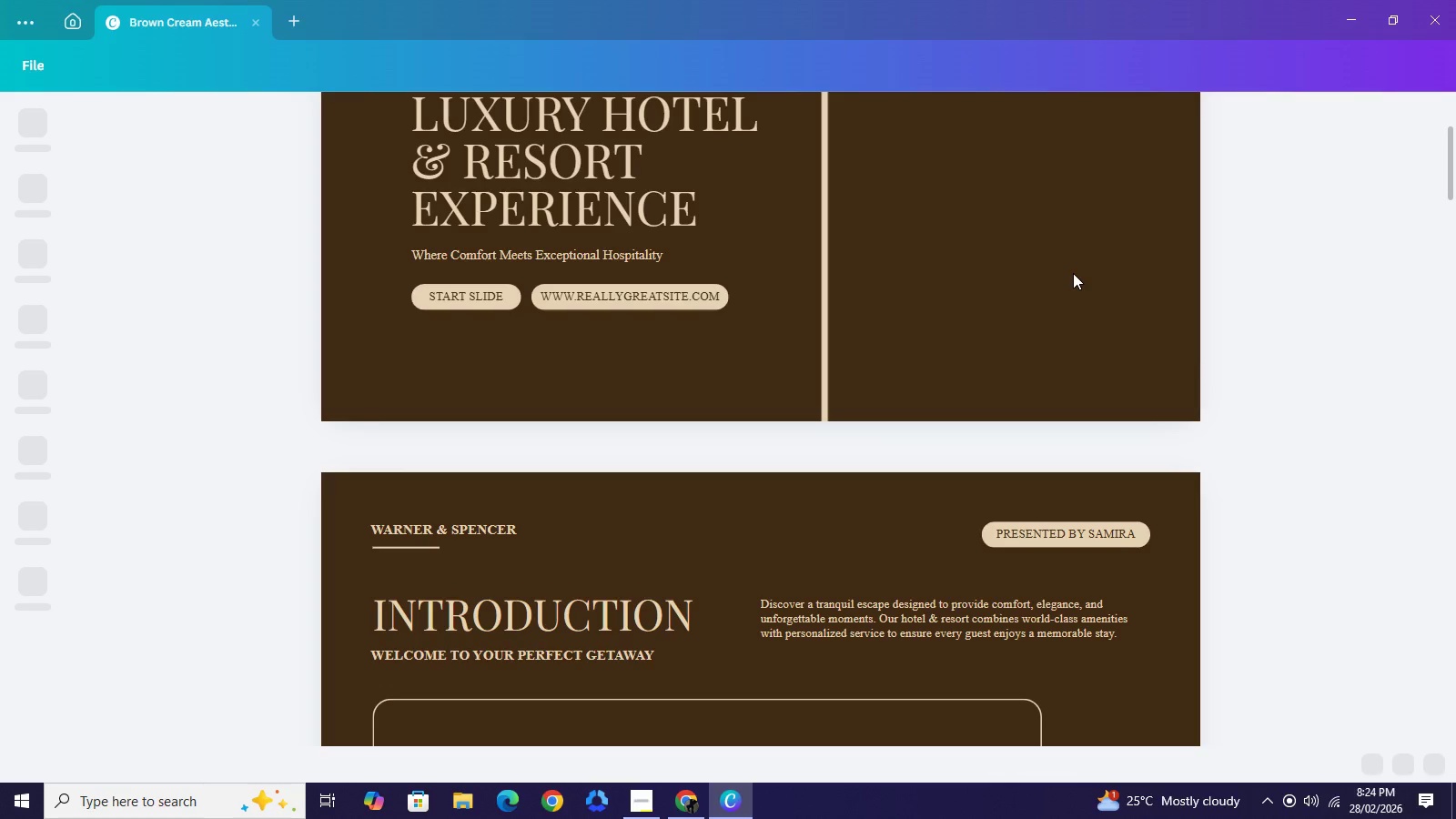 
wait(13.84)
 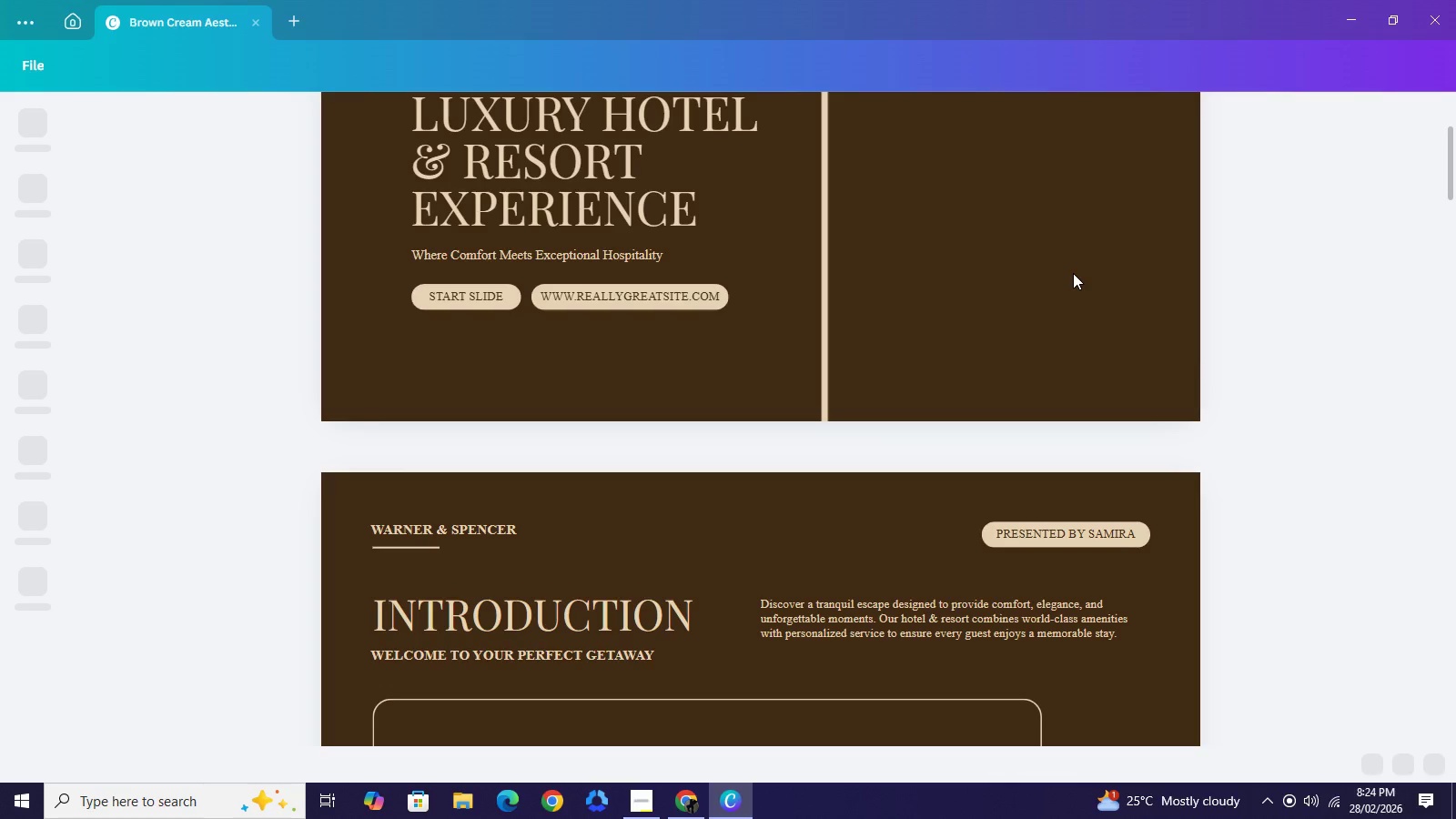 
scroll: coordinate [1061, 419], scroll_direction: up, amount: 7.0
 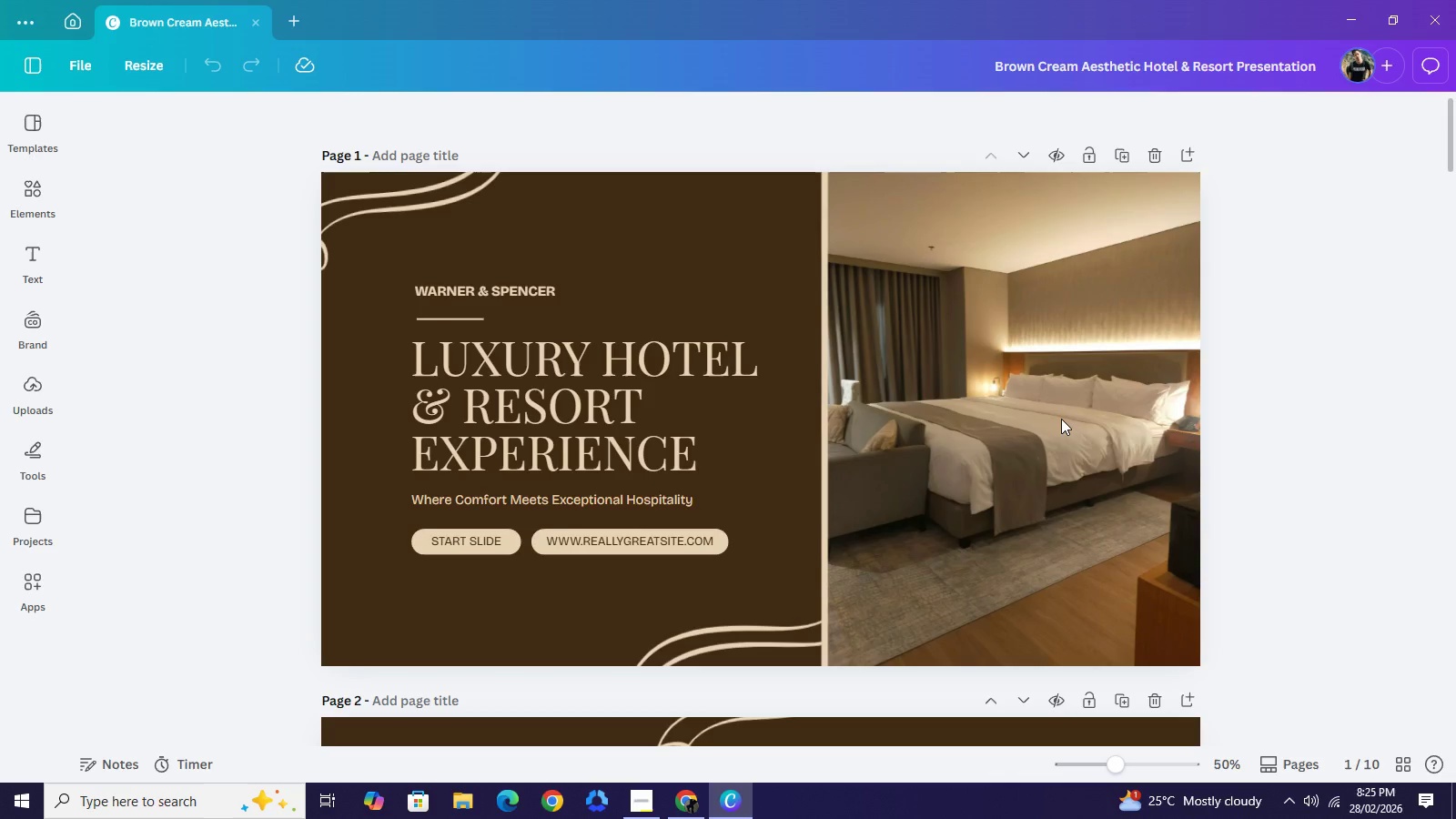 
wait(20.77)
 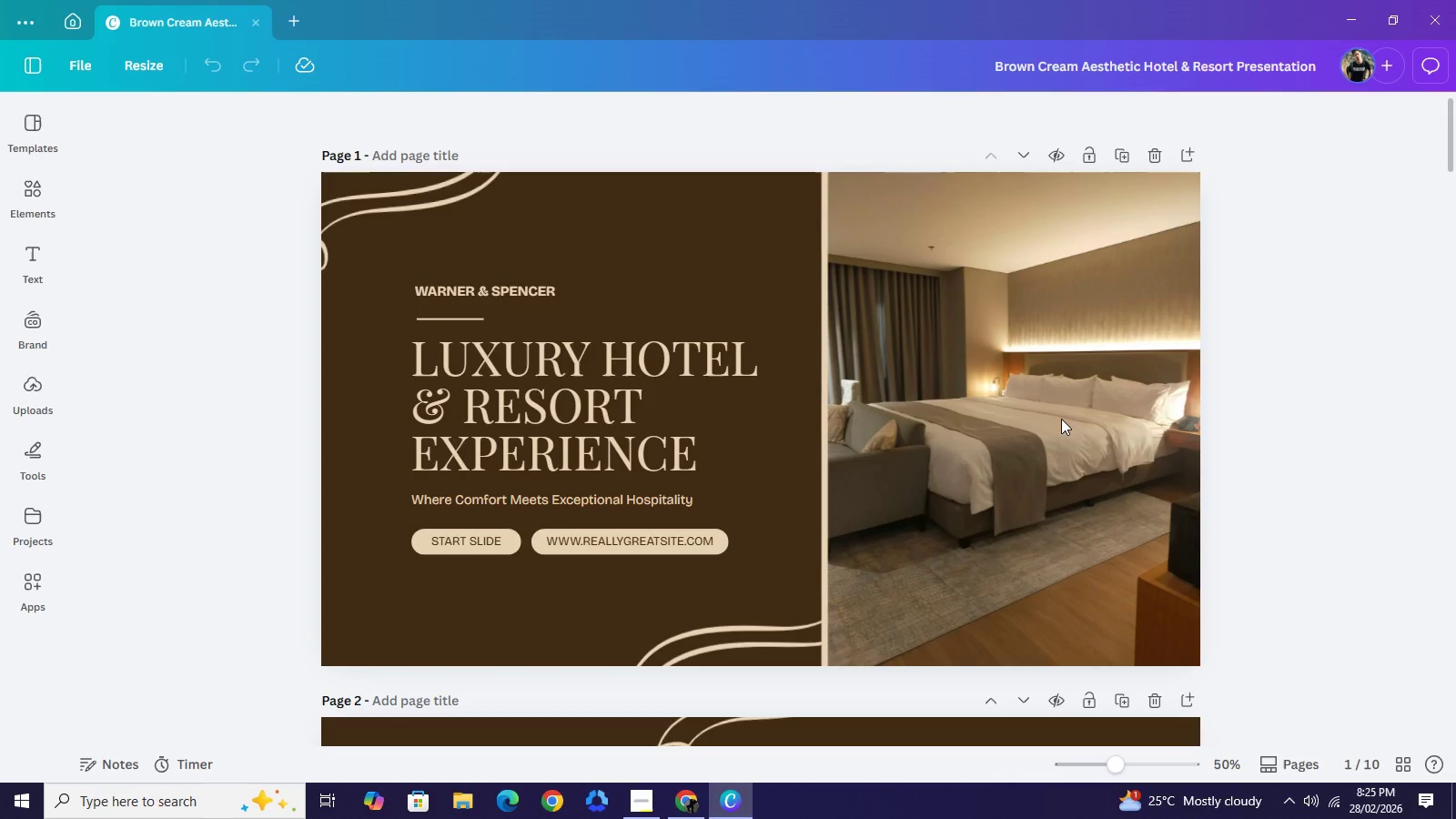 
scroll: coordinate [1112, 697], scroll_direction: down, amount: 3.0
 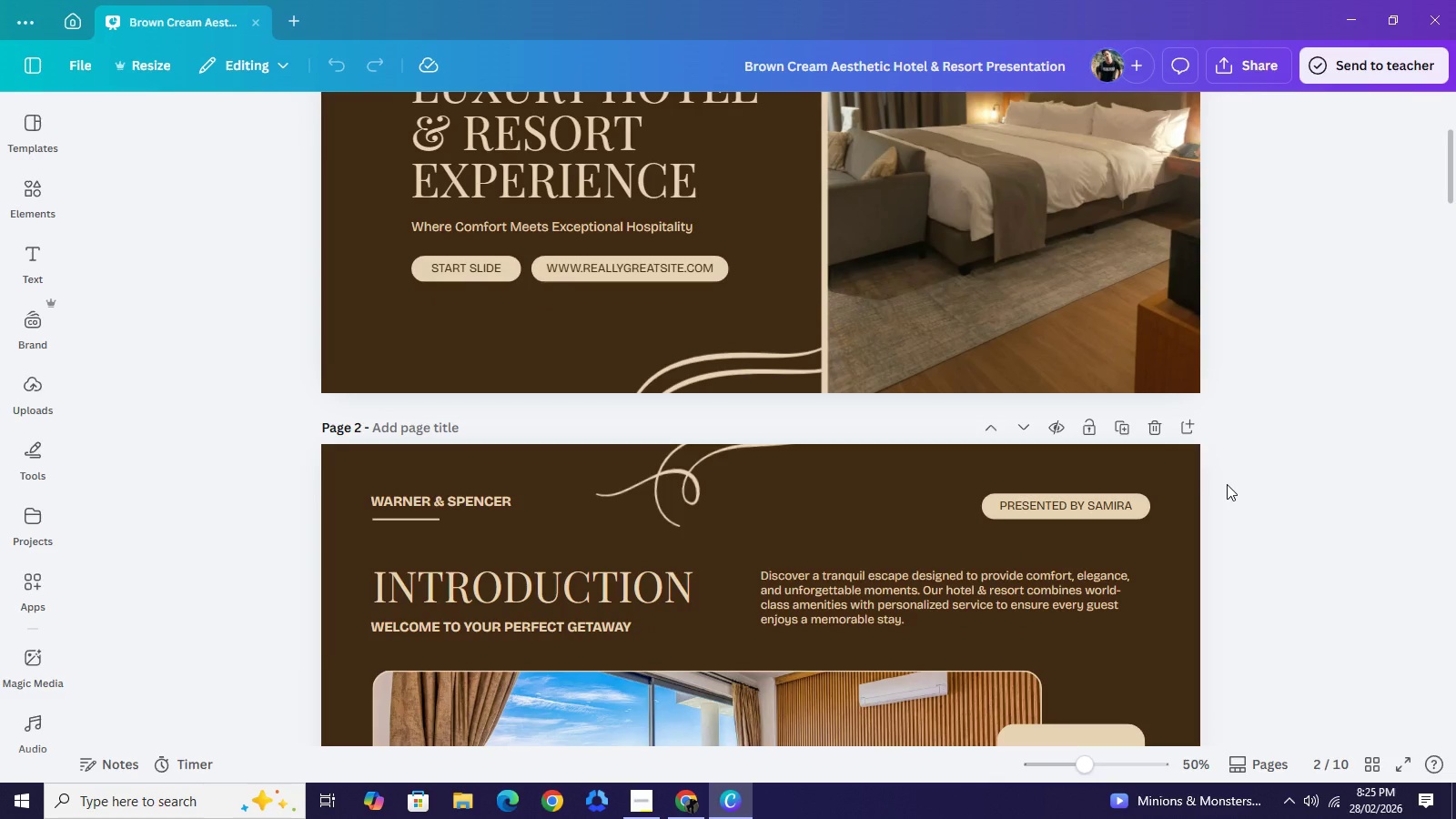 
wait(17.0)
 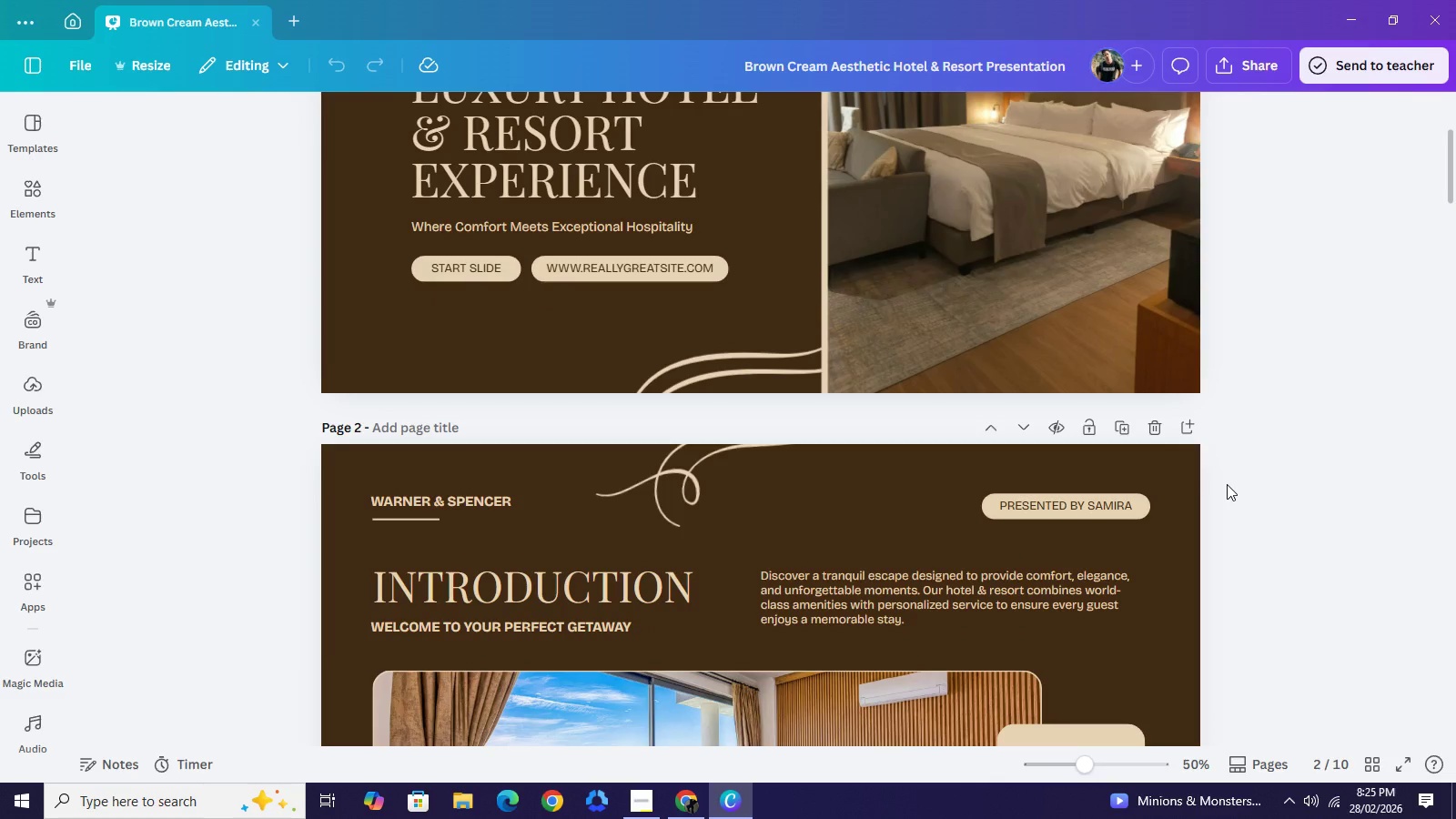 
scroll: coordinate [741, 396], scroll_direction: up, amount: 5.0
 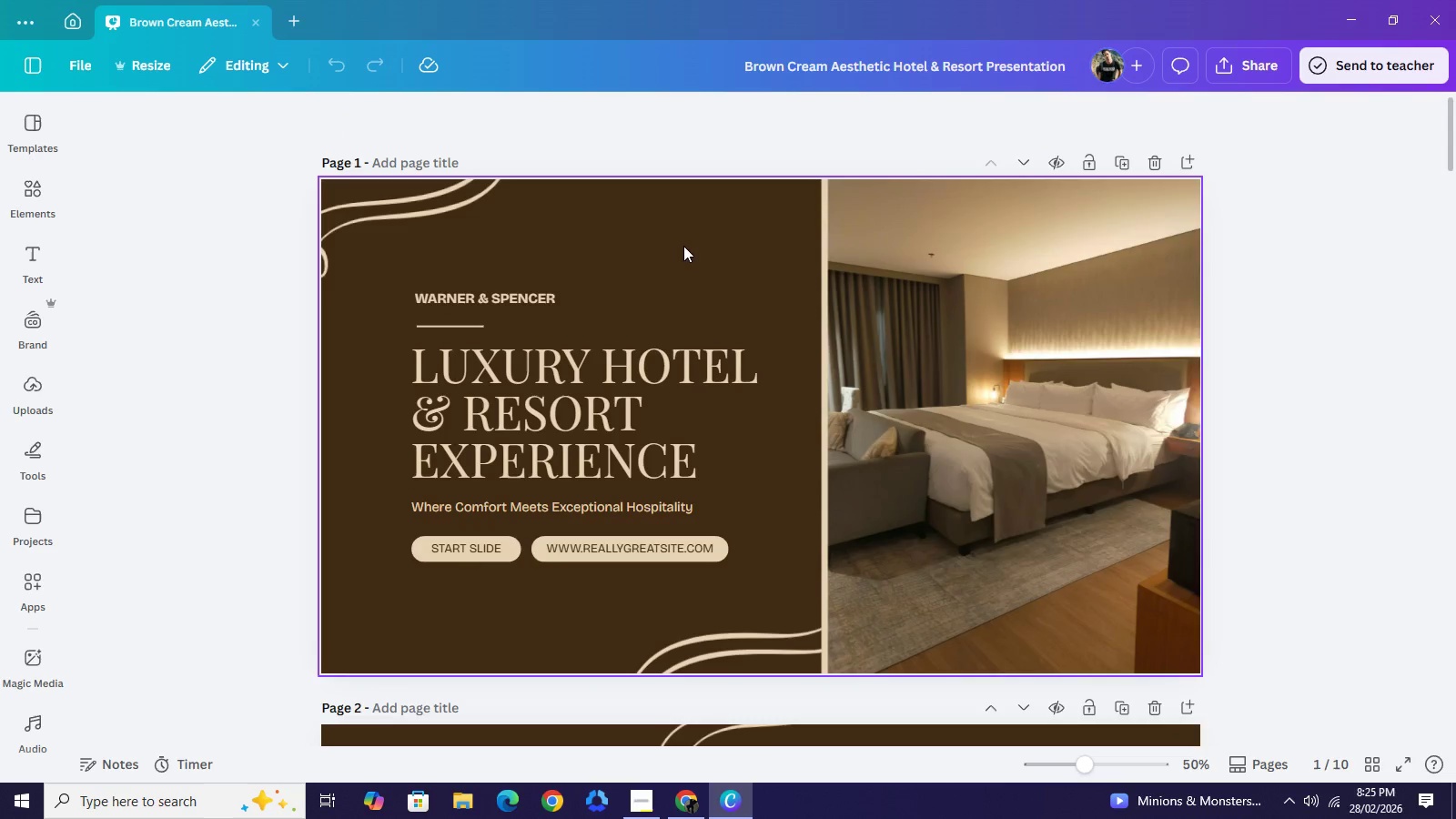 
left_click([683, 245])
 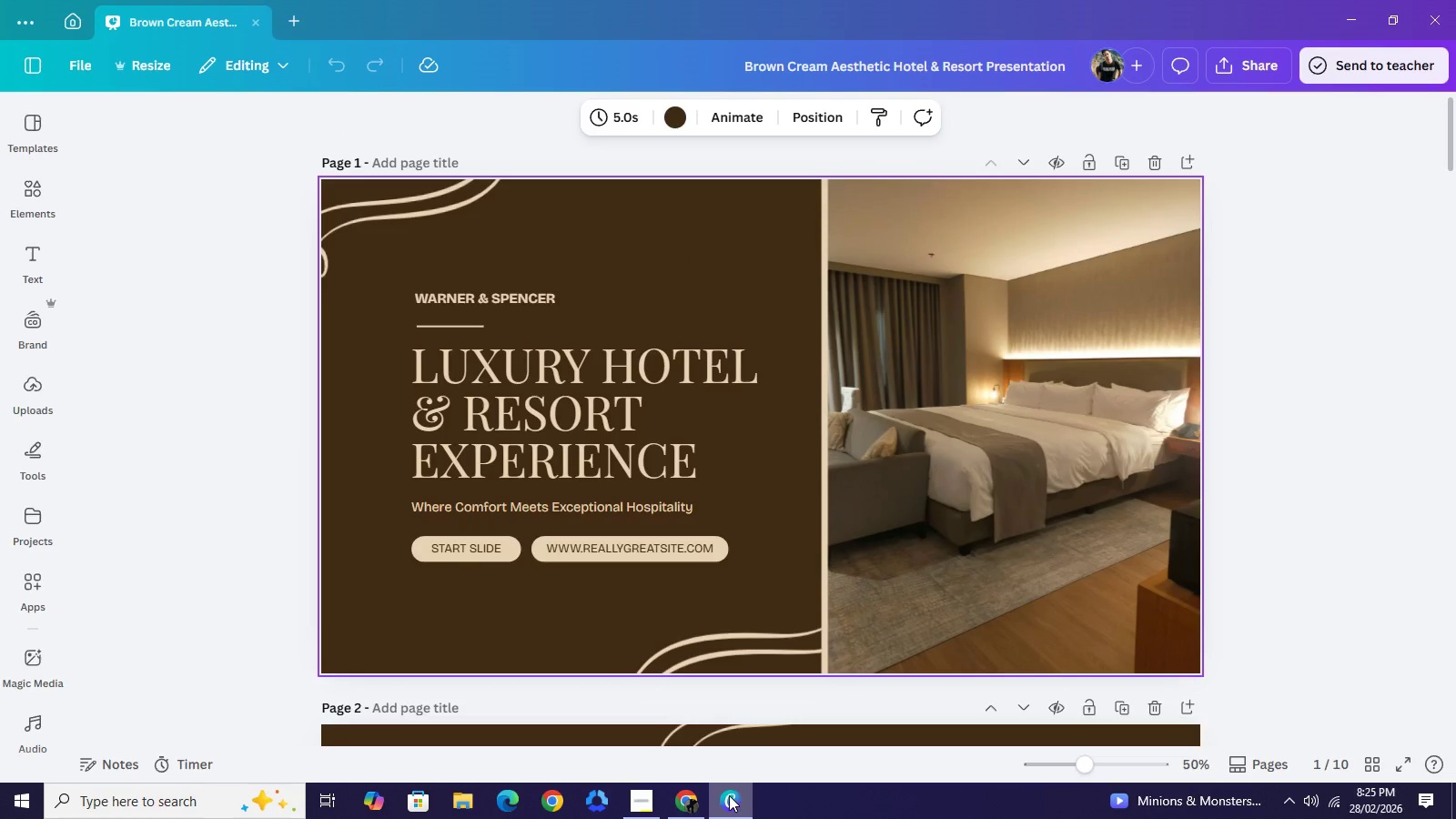 
mouse_move([695, 811])
 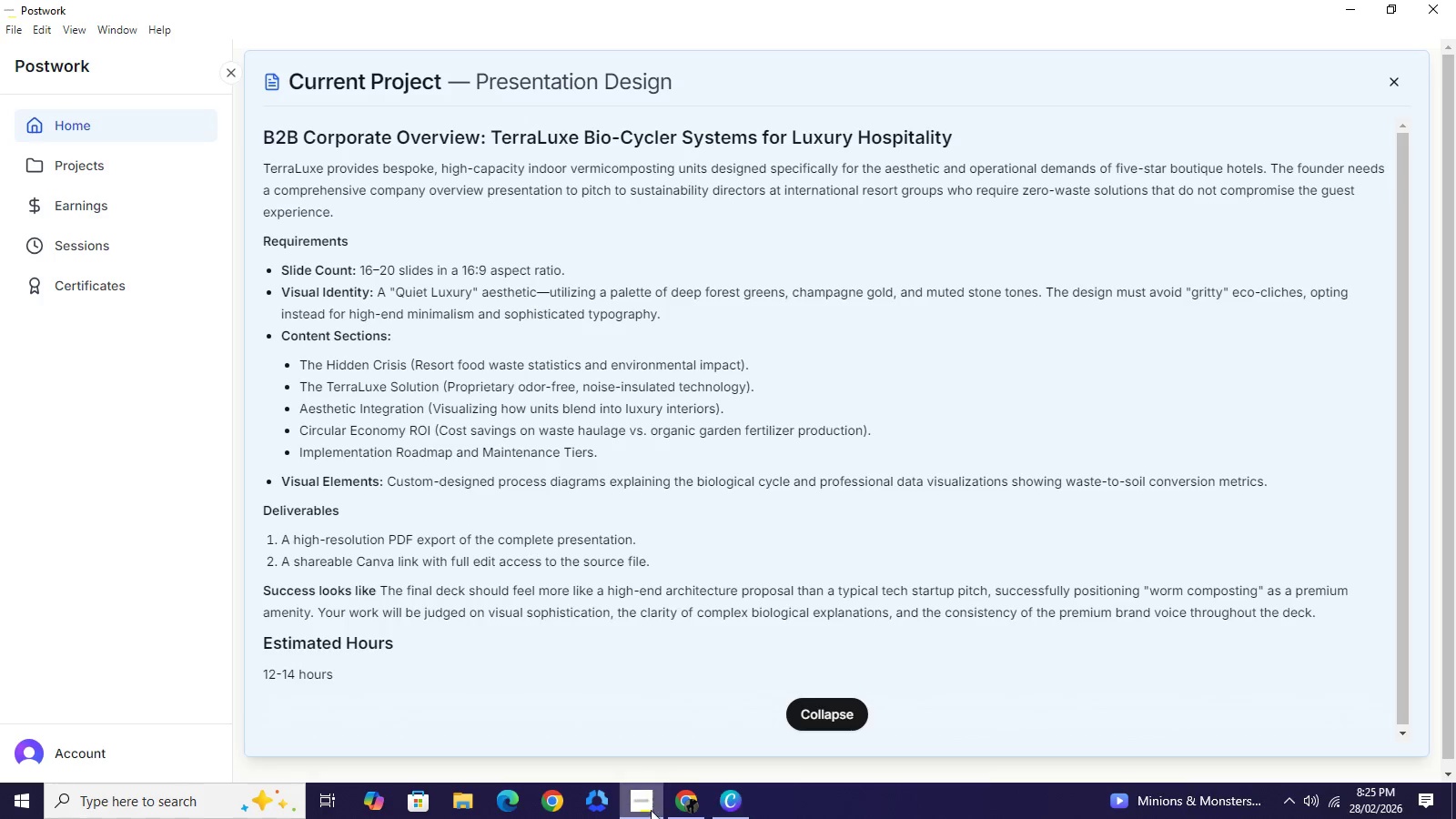 
left_click([648, 813])